 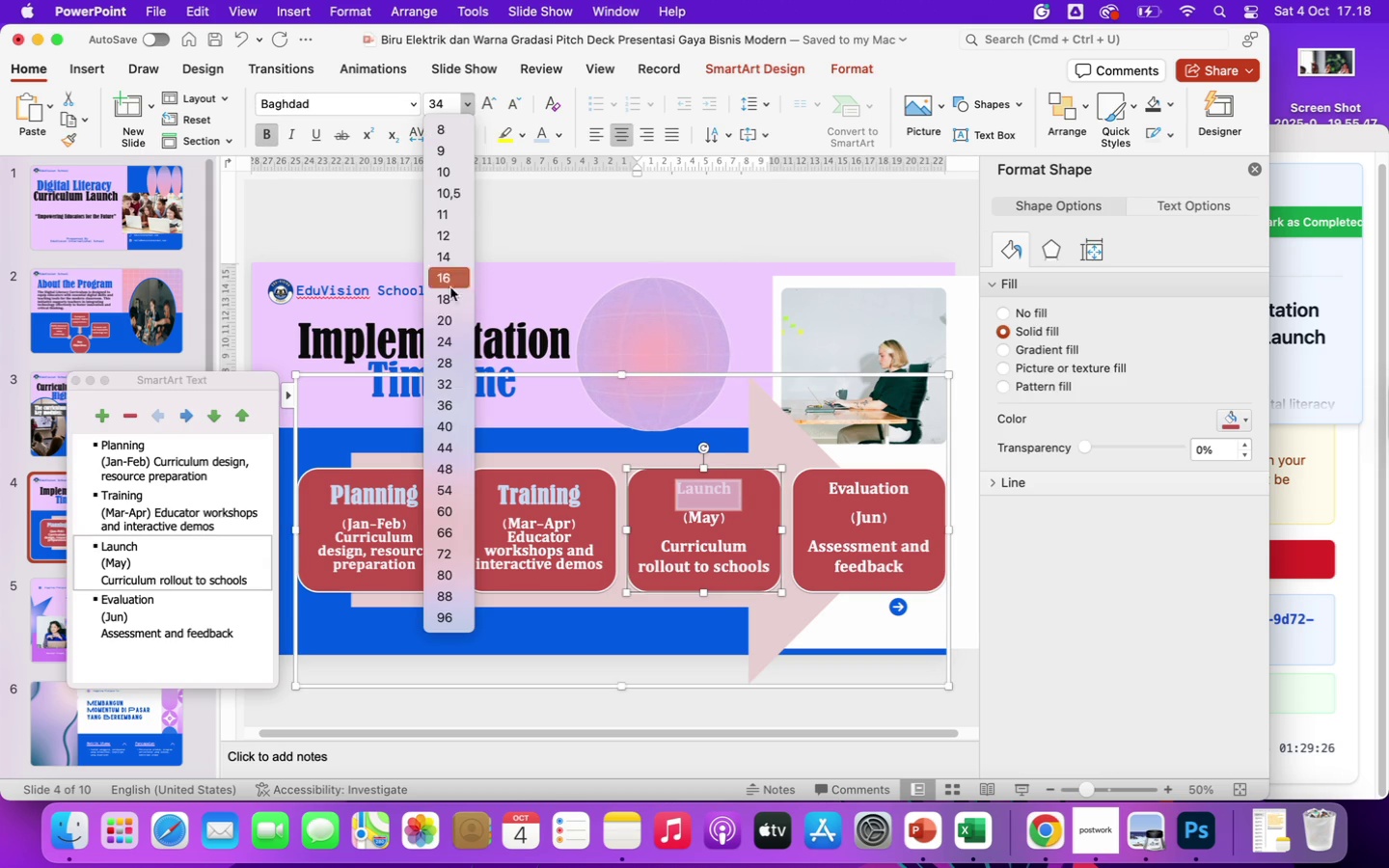 
left_click([450, 493])
 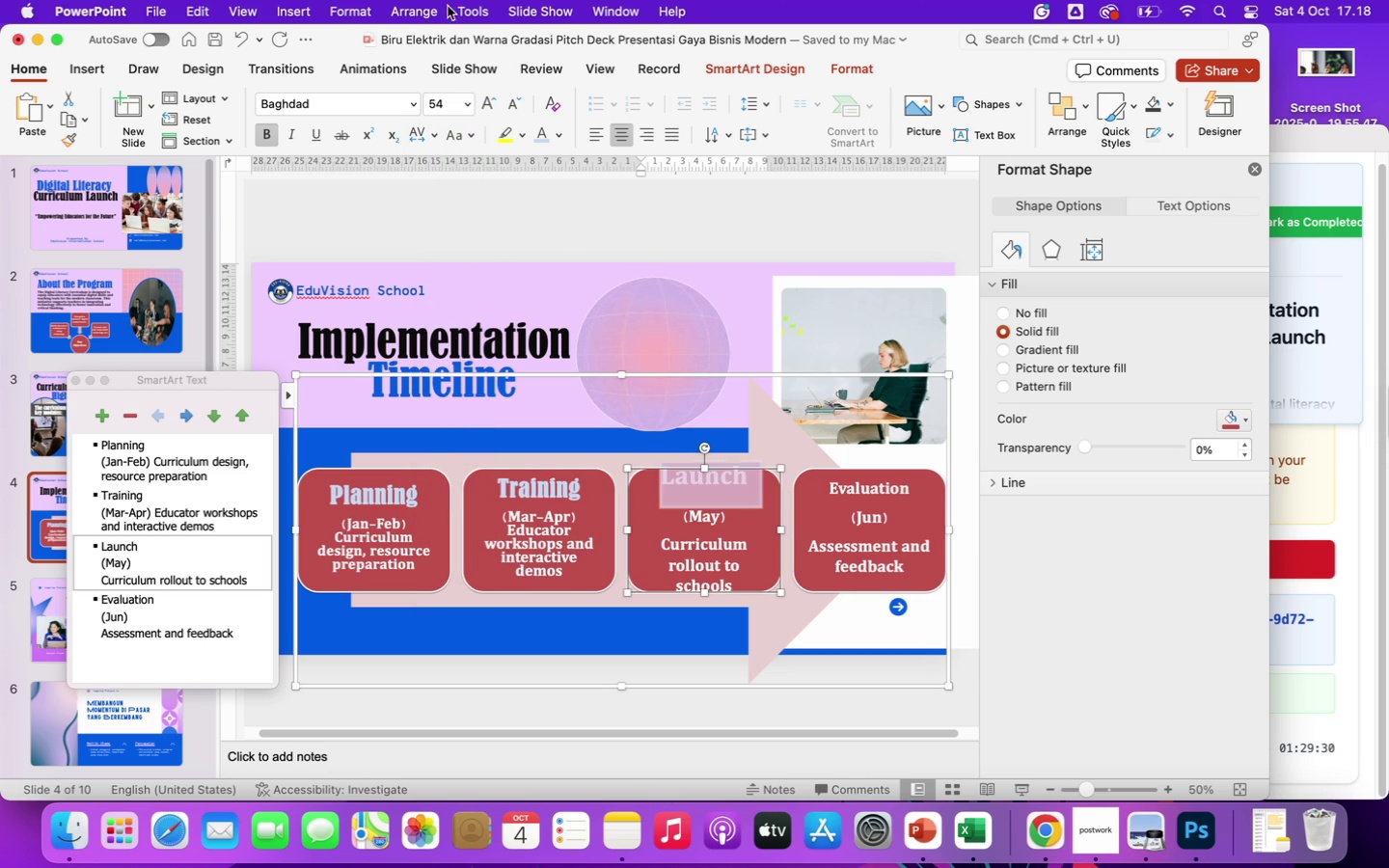 
left_click([413, 109])
 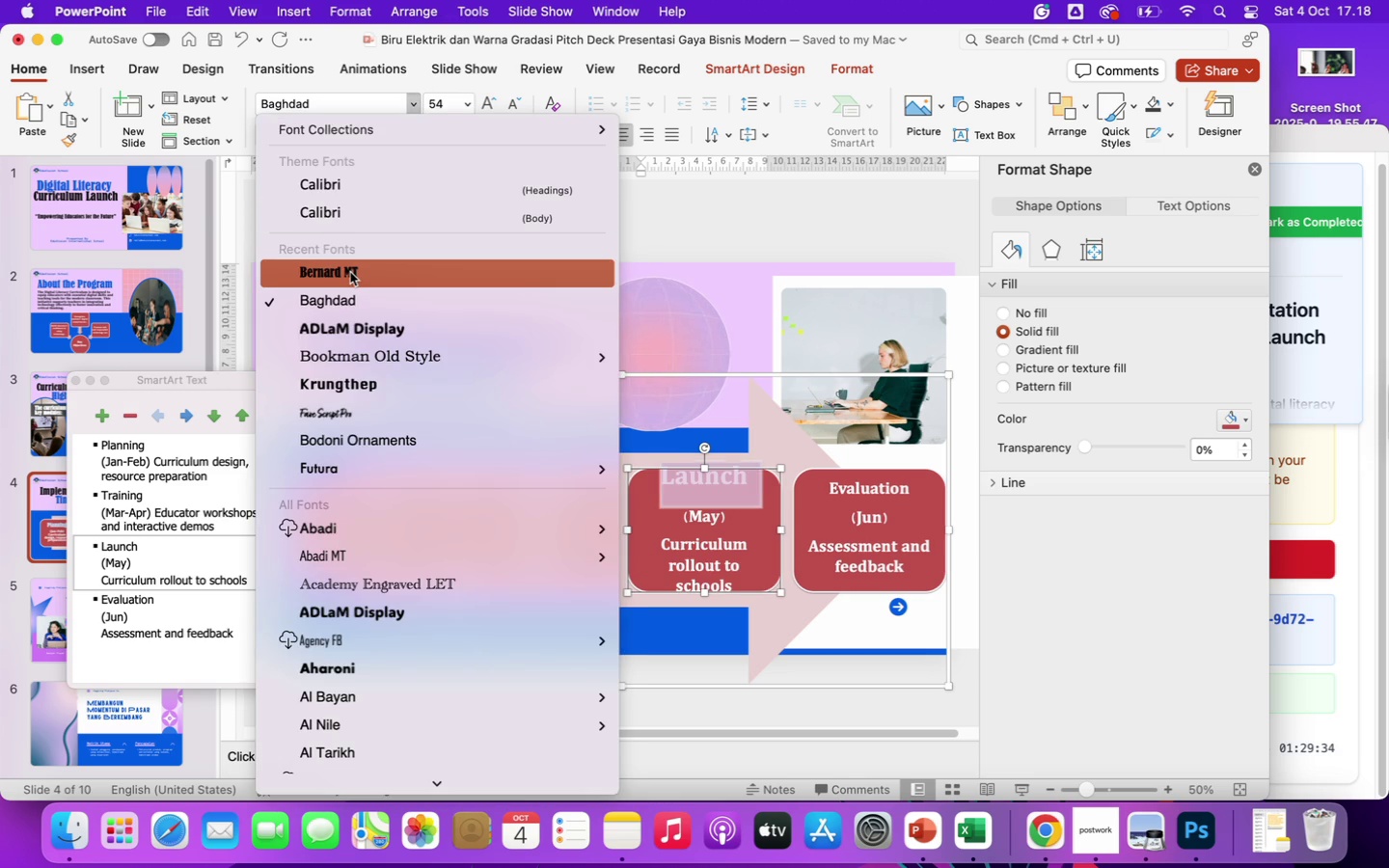 
left_click([350, 272])
 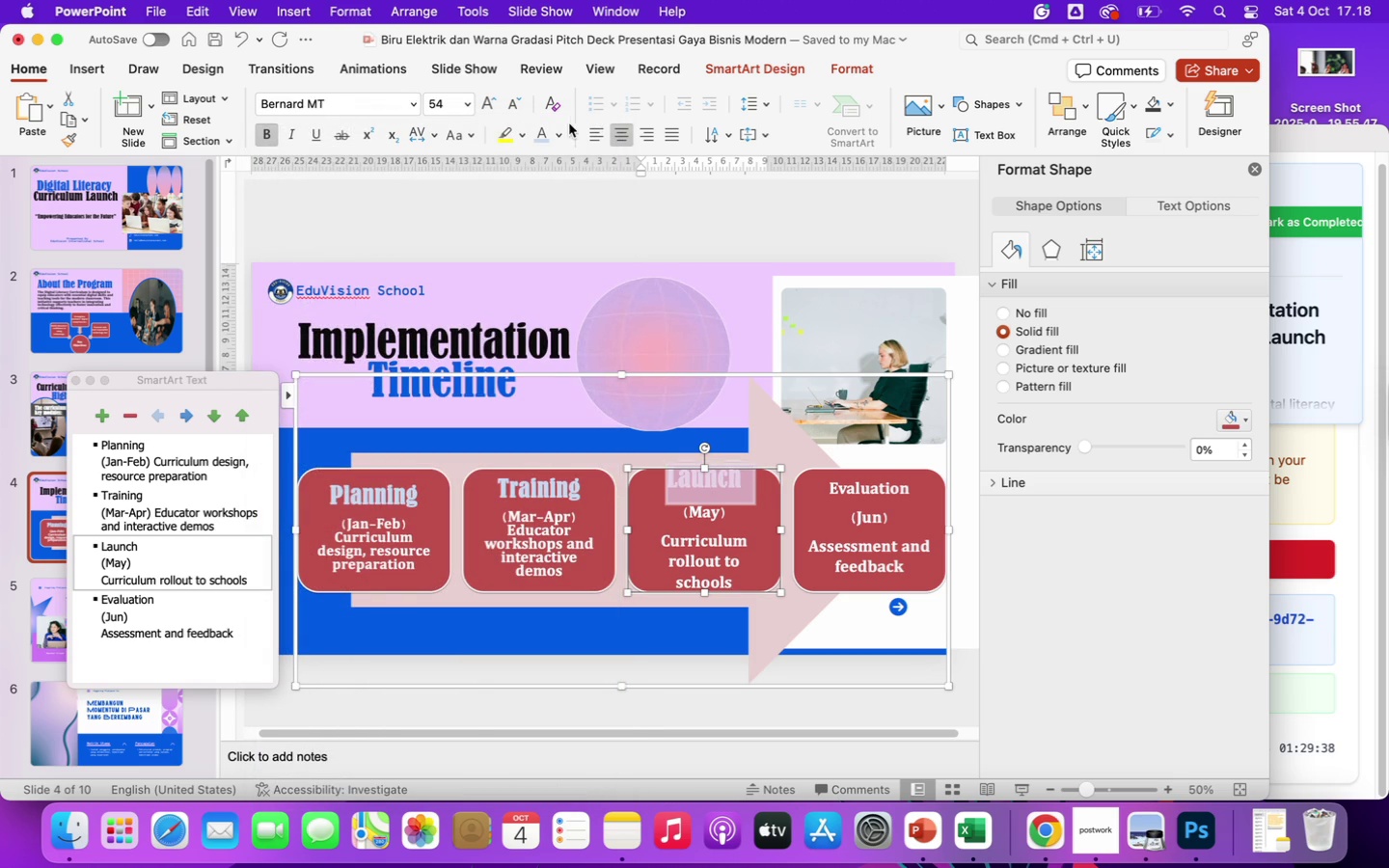 
left_click([542, 135])
 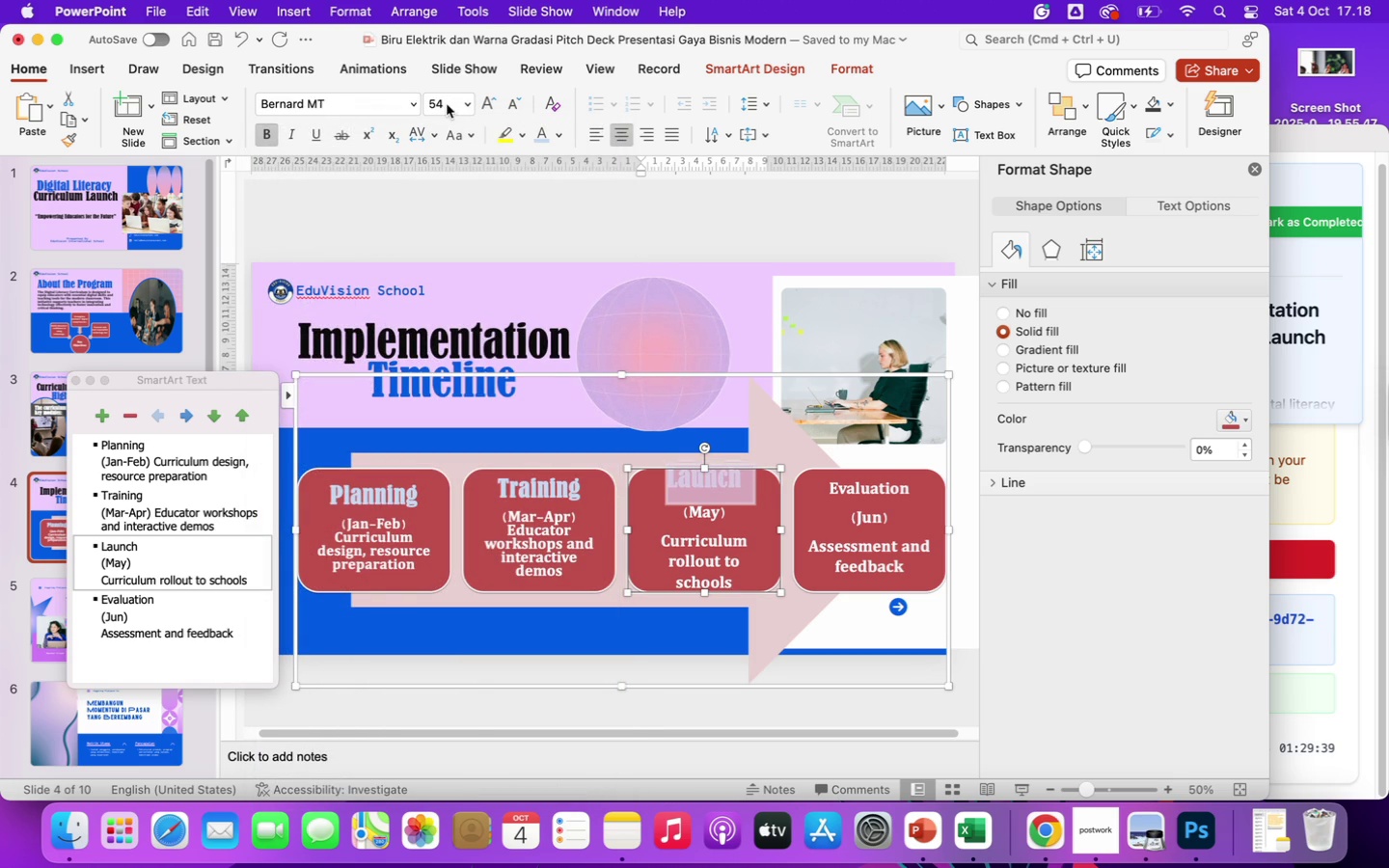 
left_click([444, 101])
 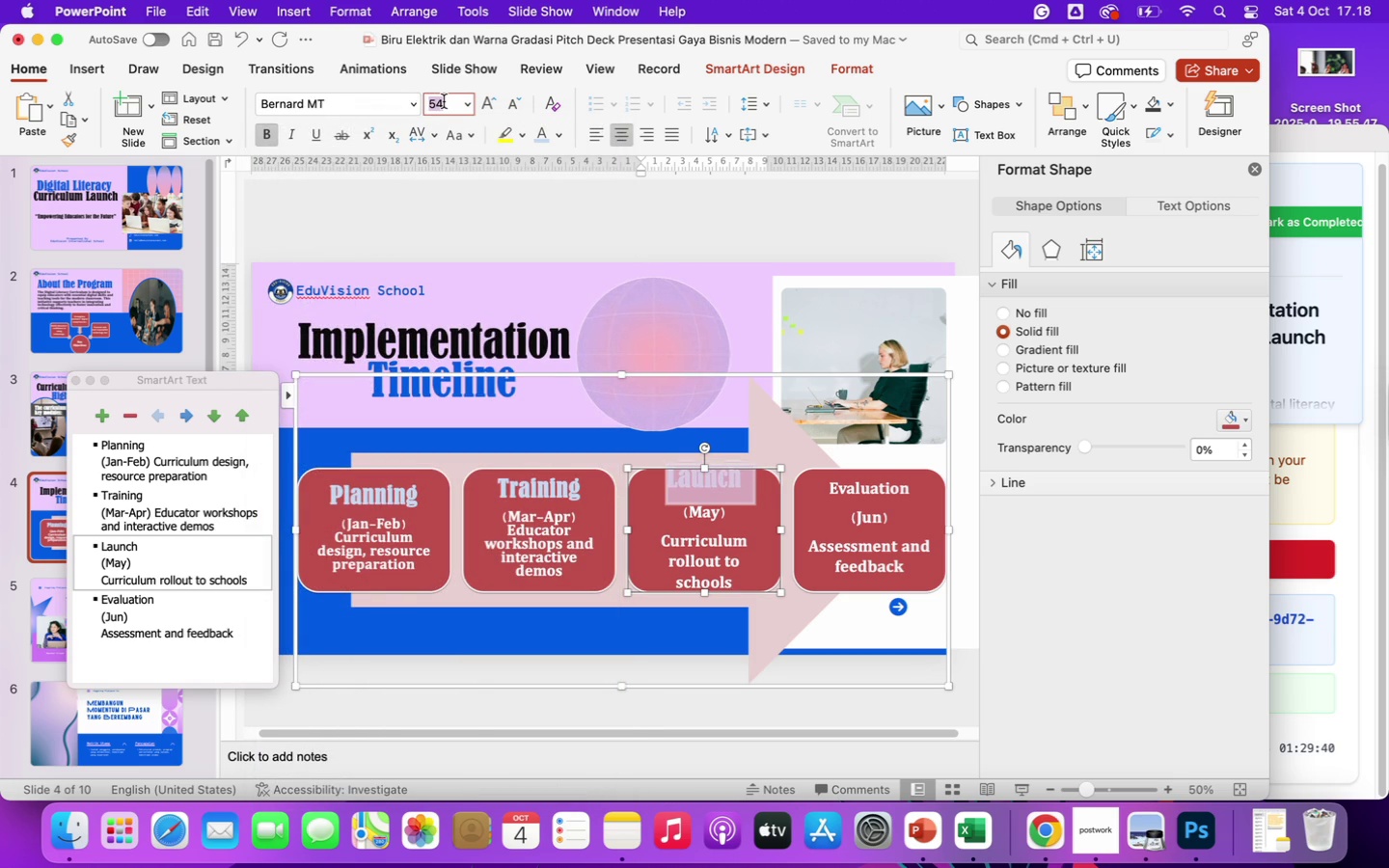 
left_click([444, 101])
 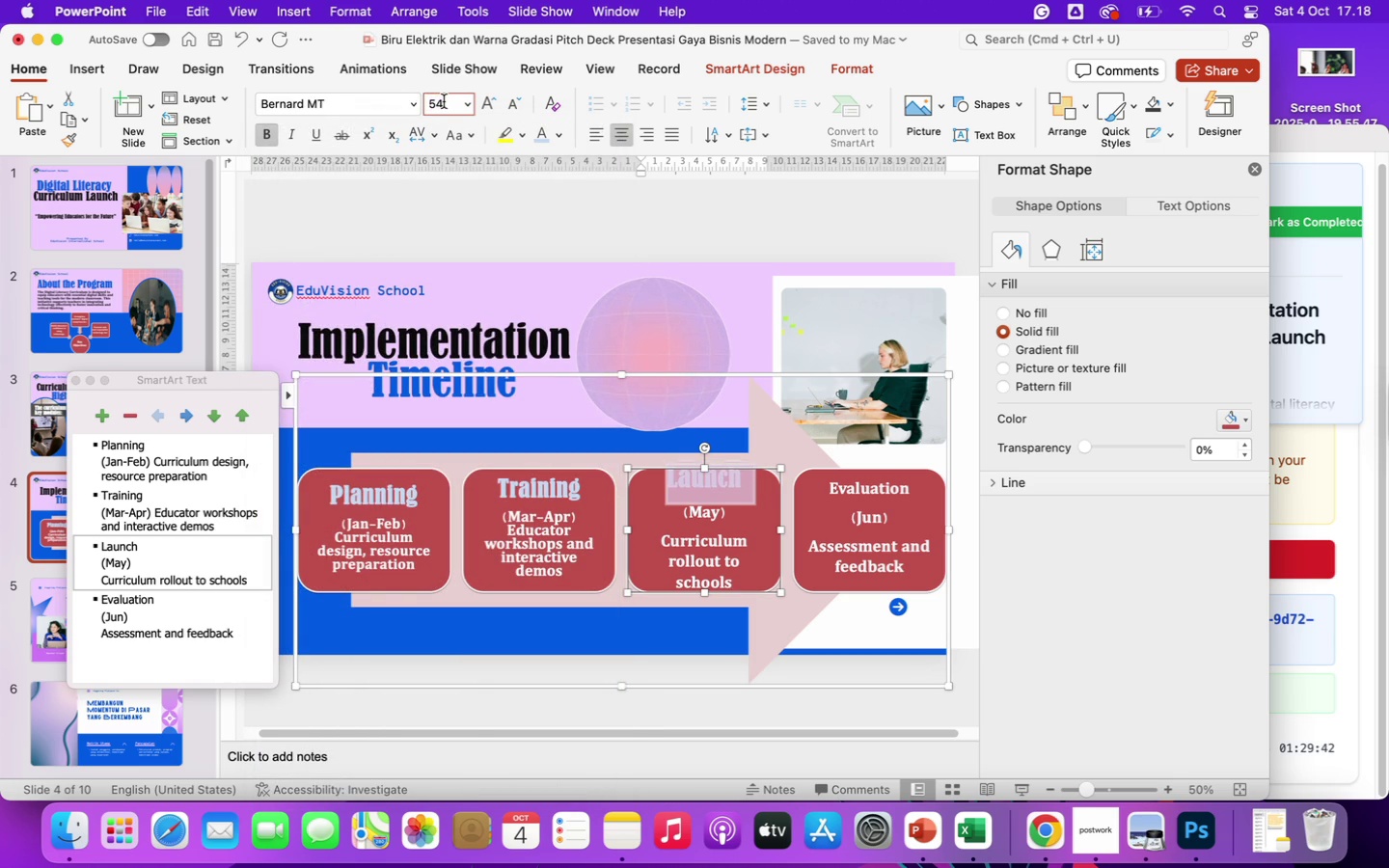 
key(Backspace)
 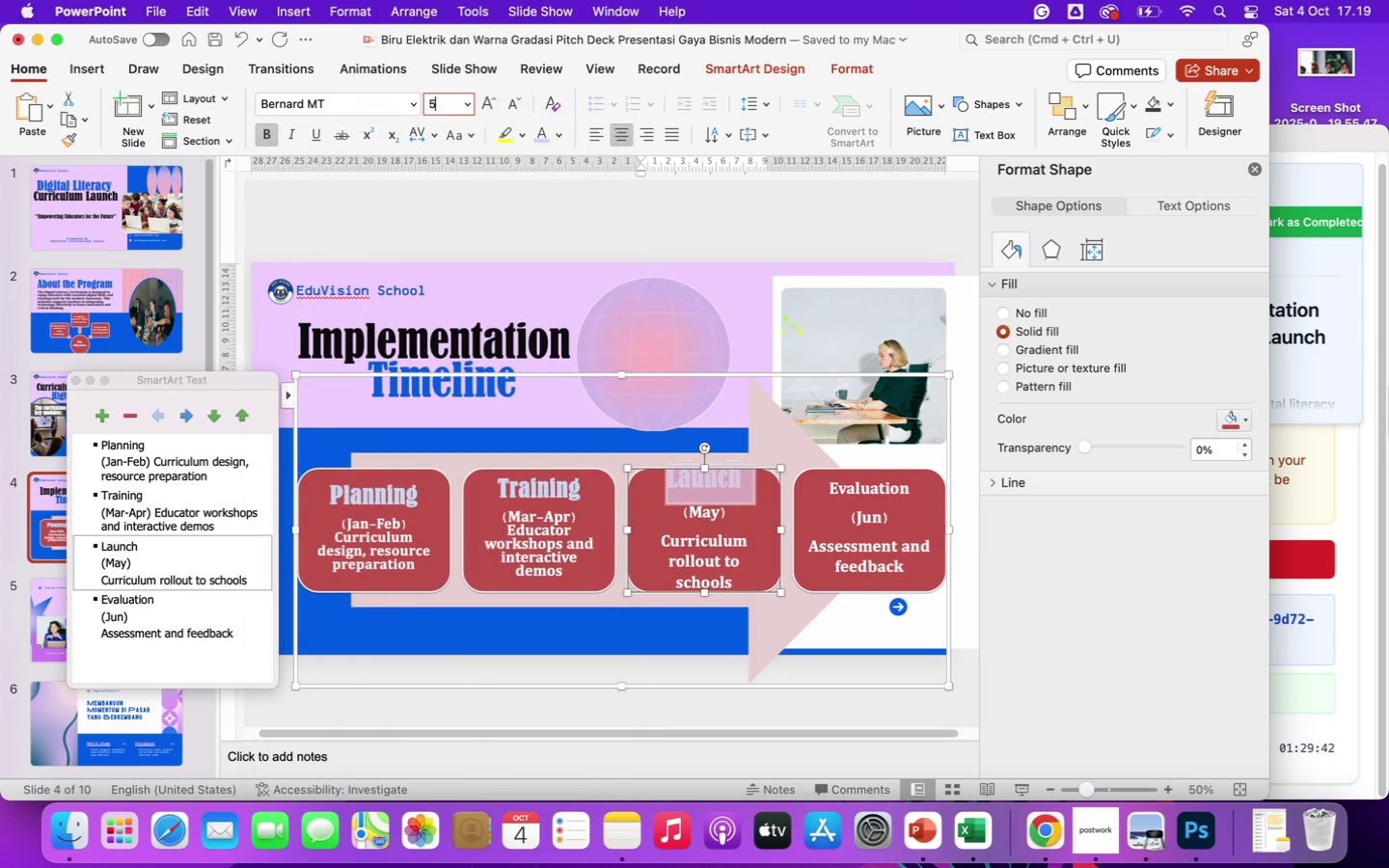 
key(0)
 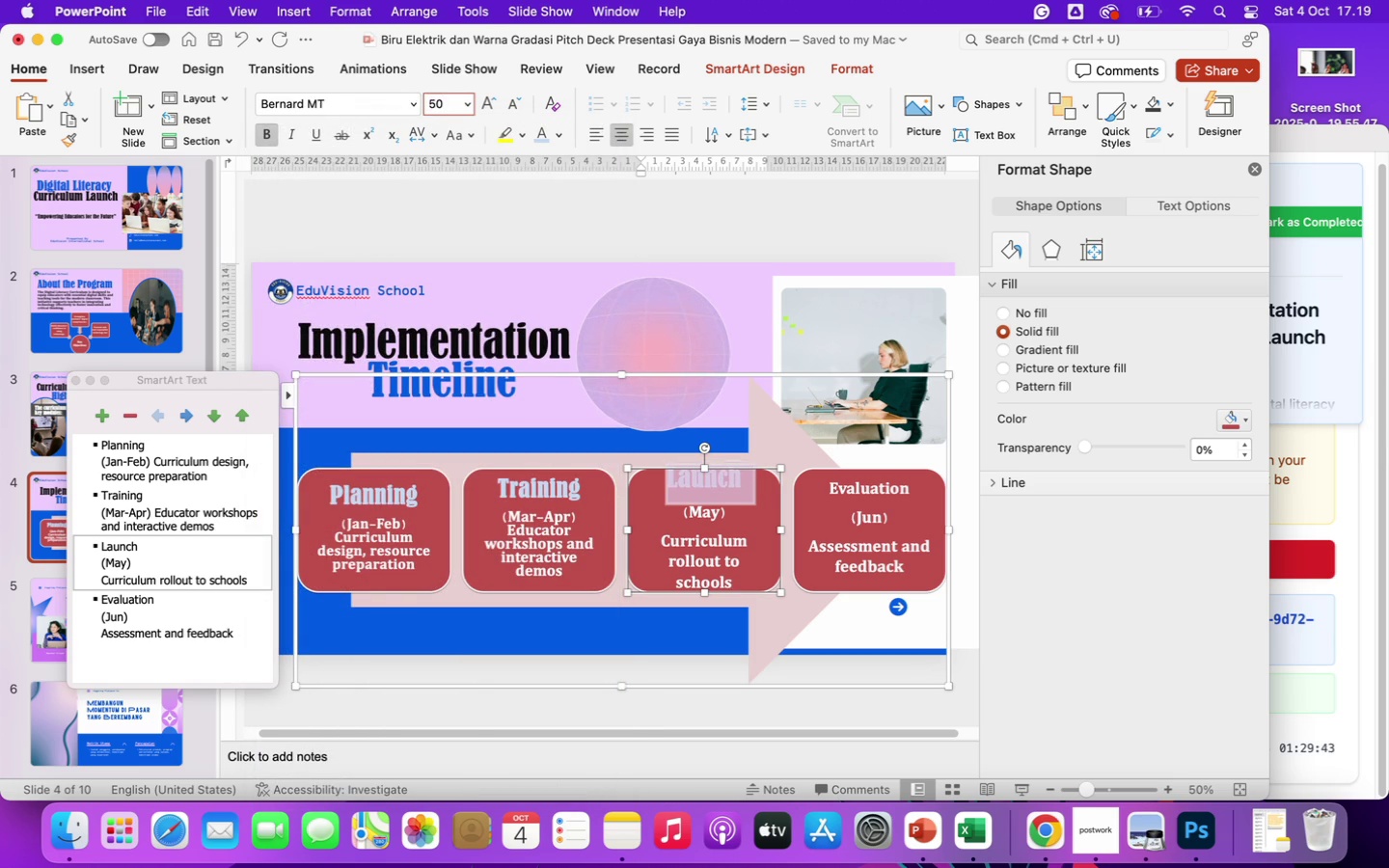 
key(Enter)
 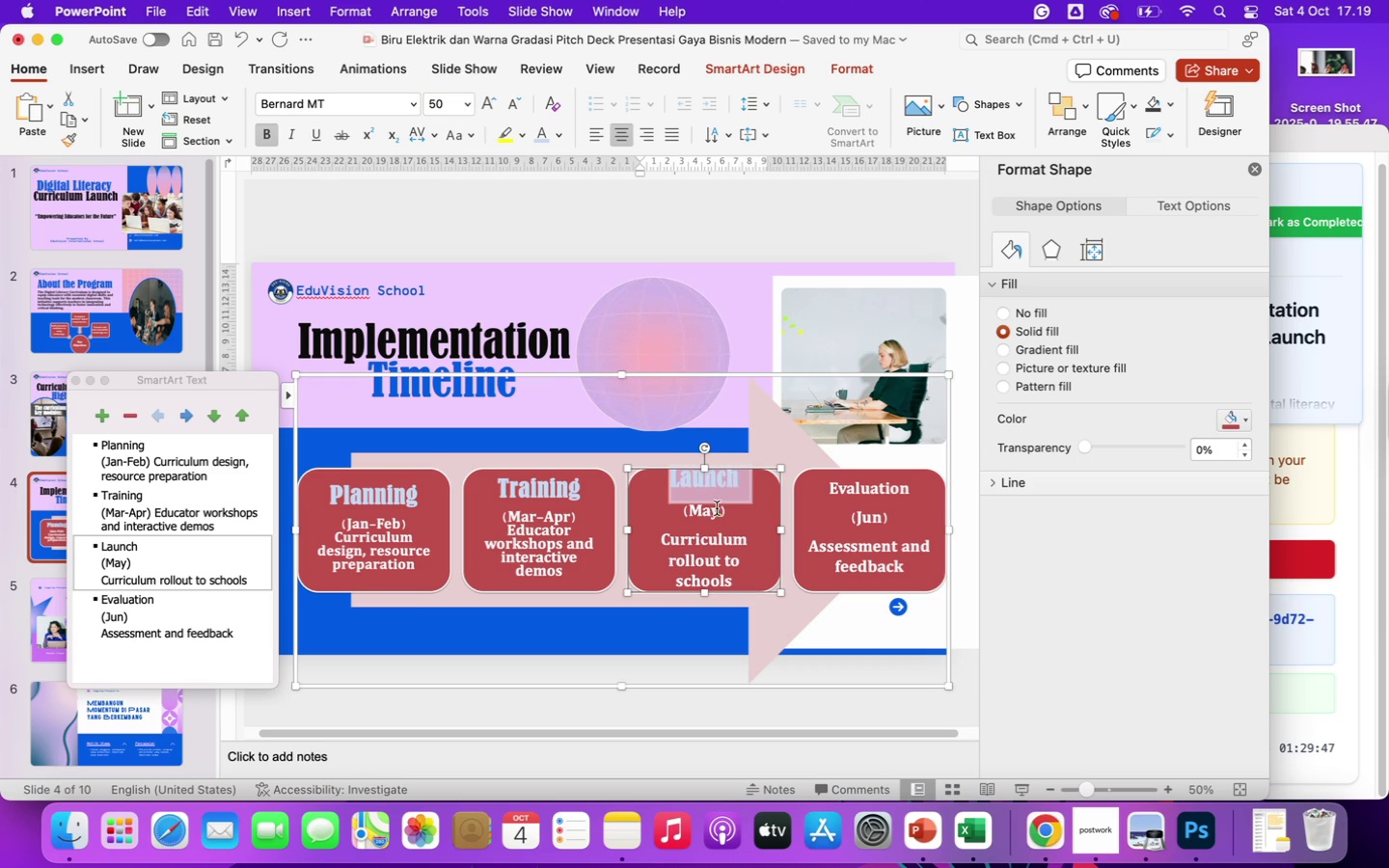 
left_click([707, 524])
 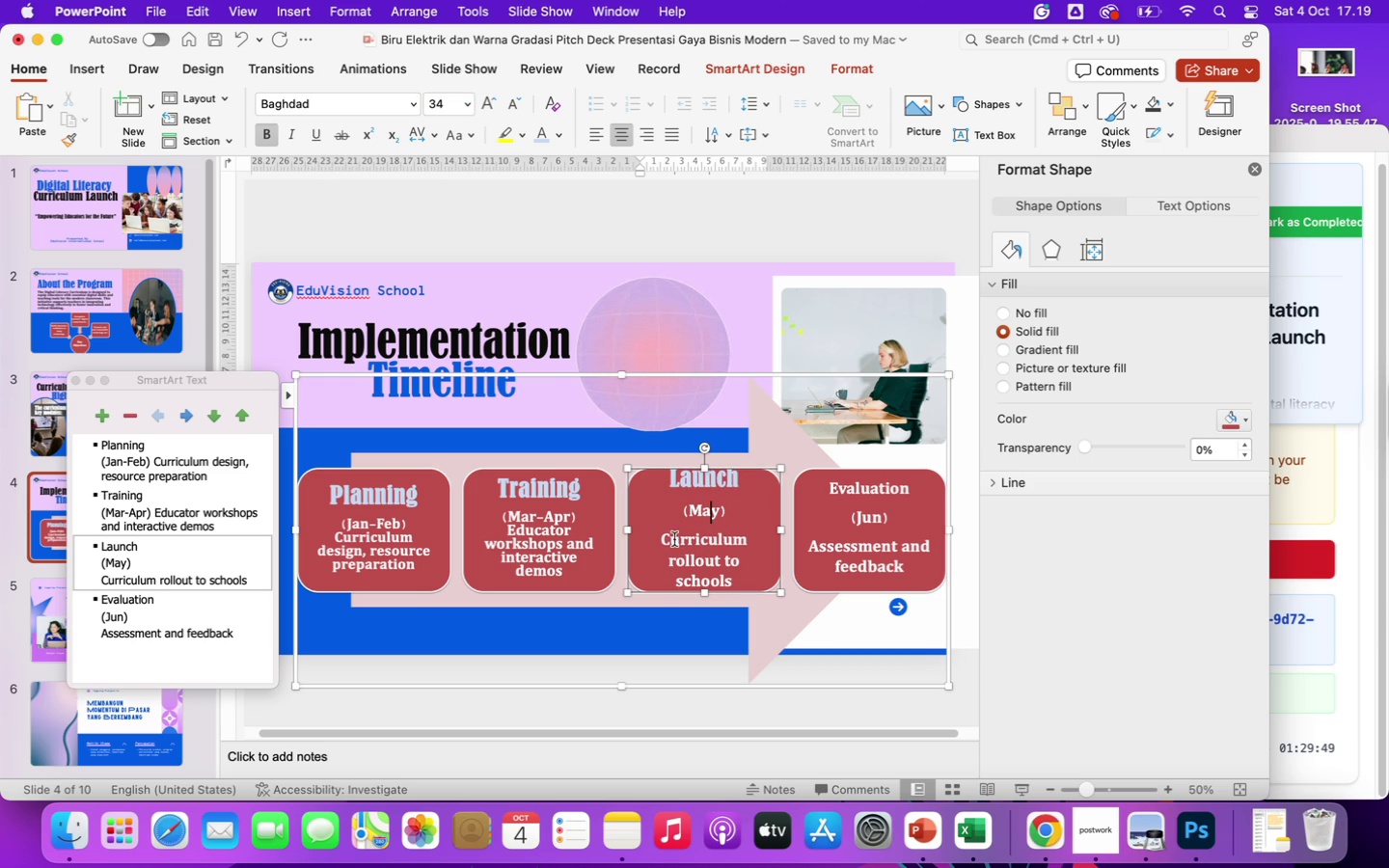 
left_click([667, 540])
 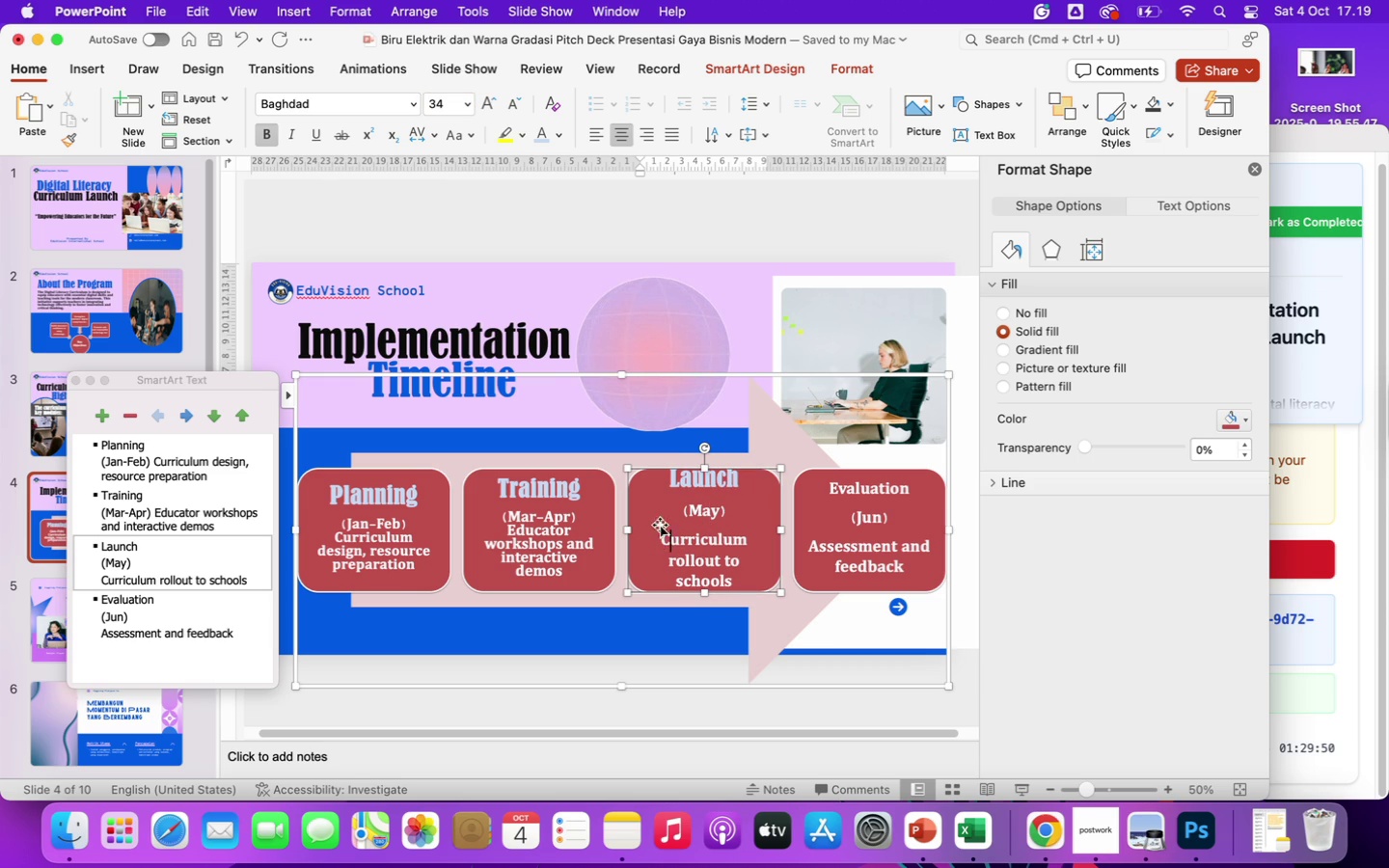 
left_click([661, 522])